 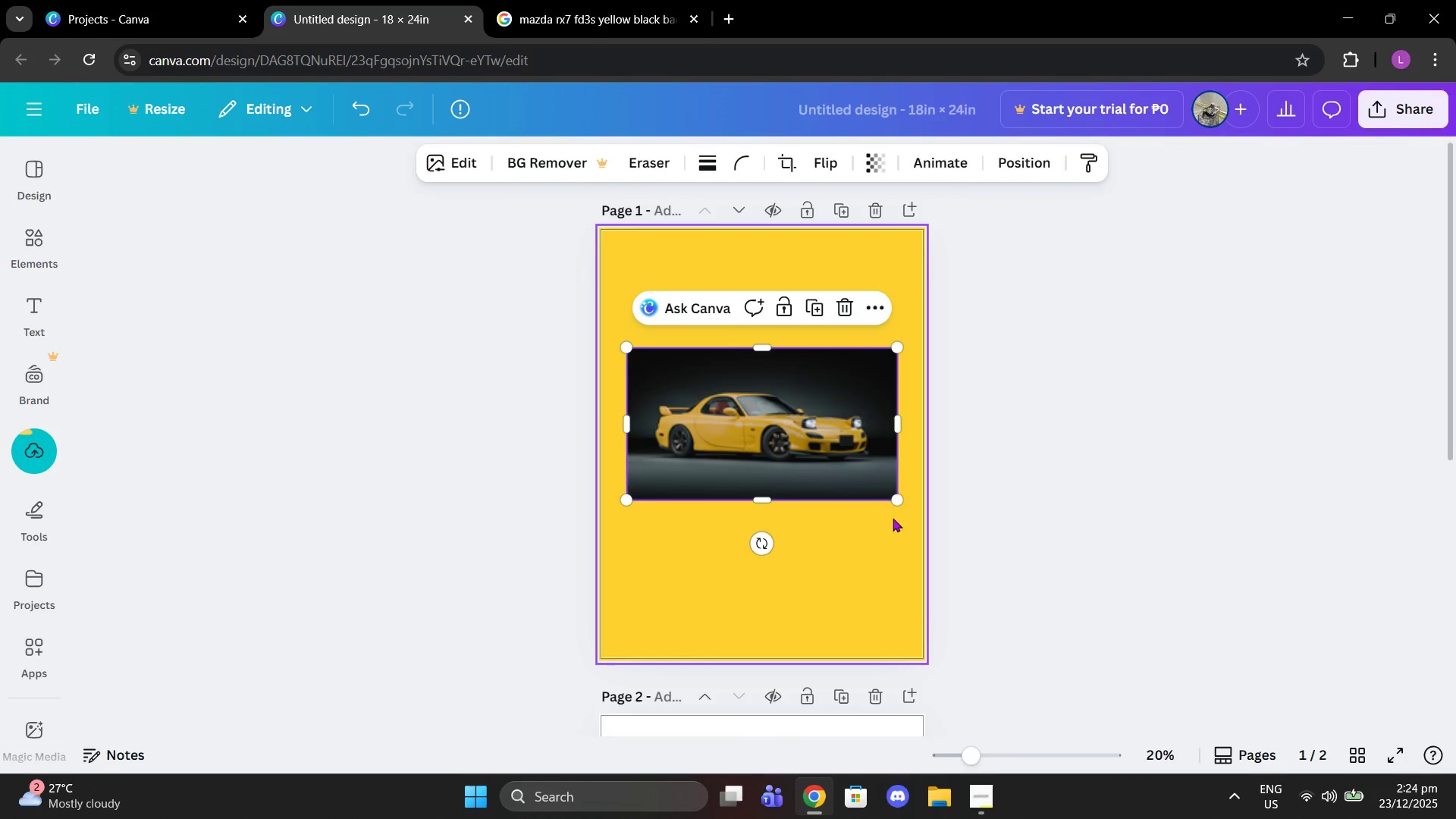 
left_click_drag(start_coordinate=[893, 498], to_coordinate=[905, 518])
 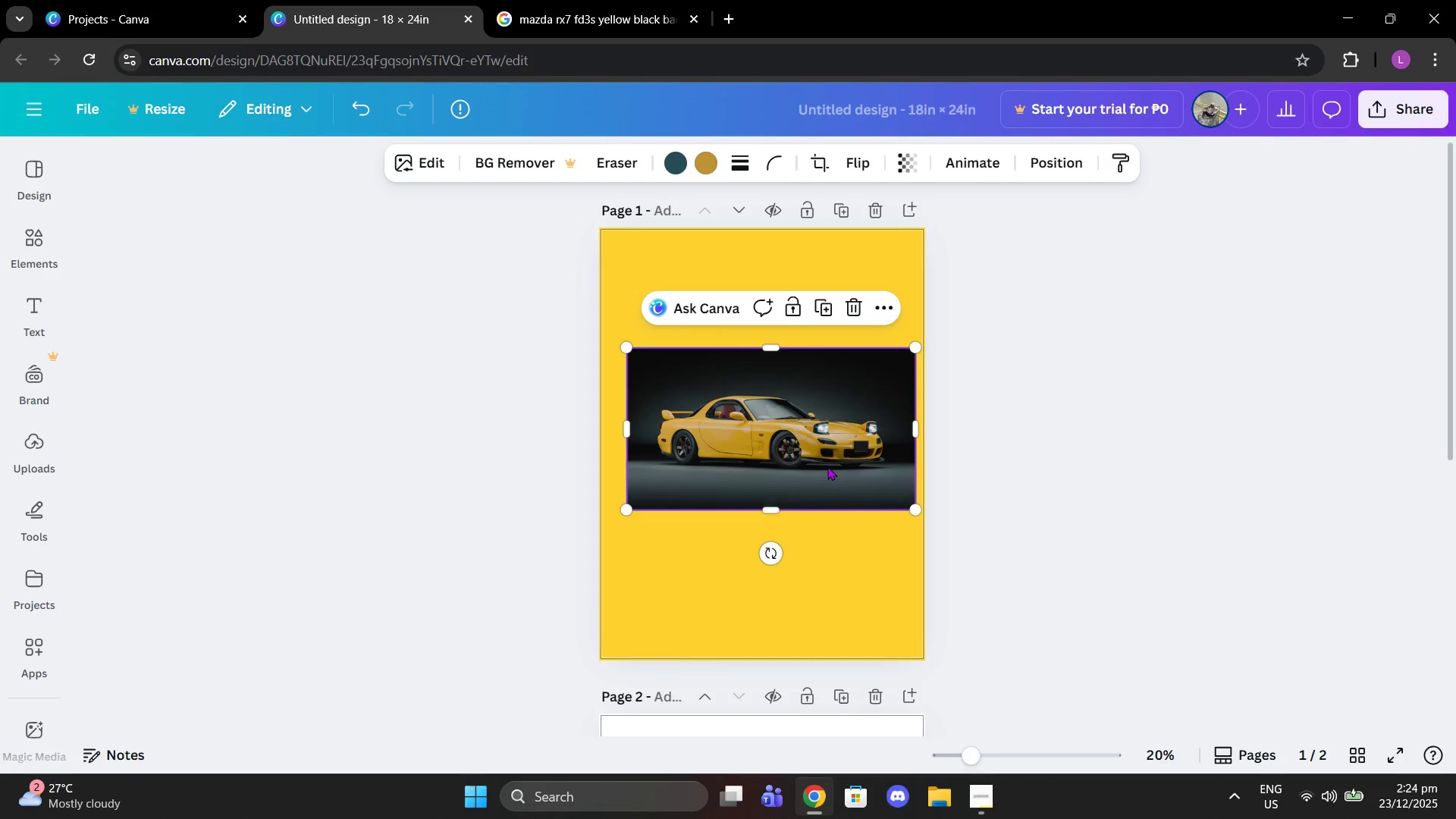 
left_click_drag(start_coordinate=[829, 466], to_coordinate=[825, 443])
 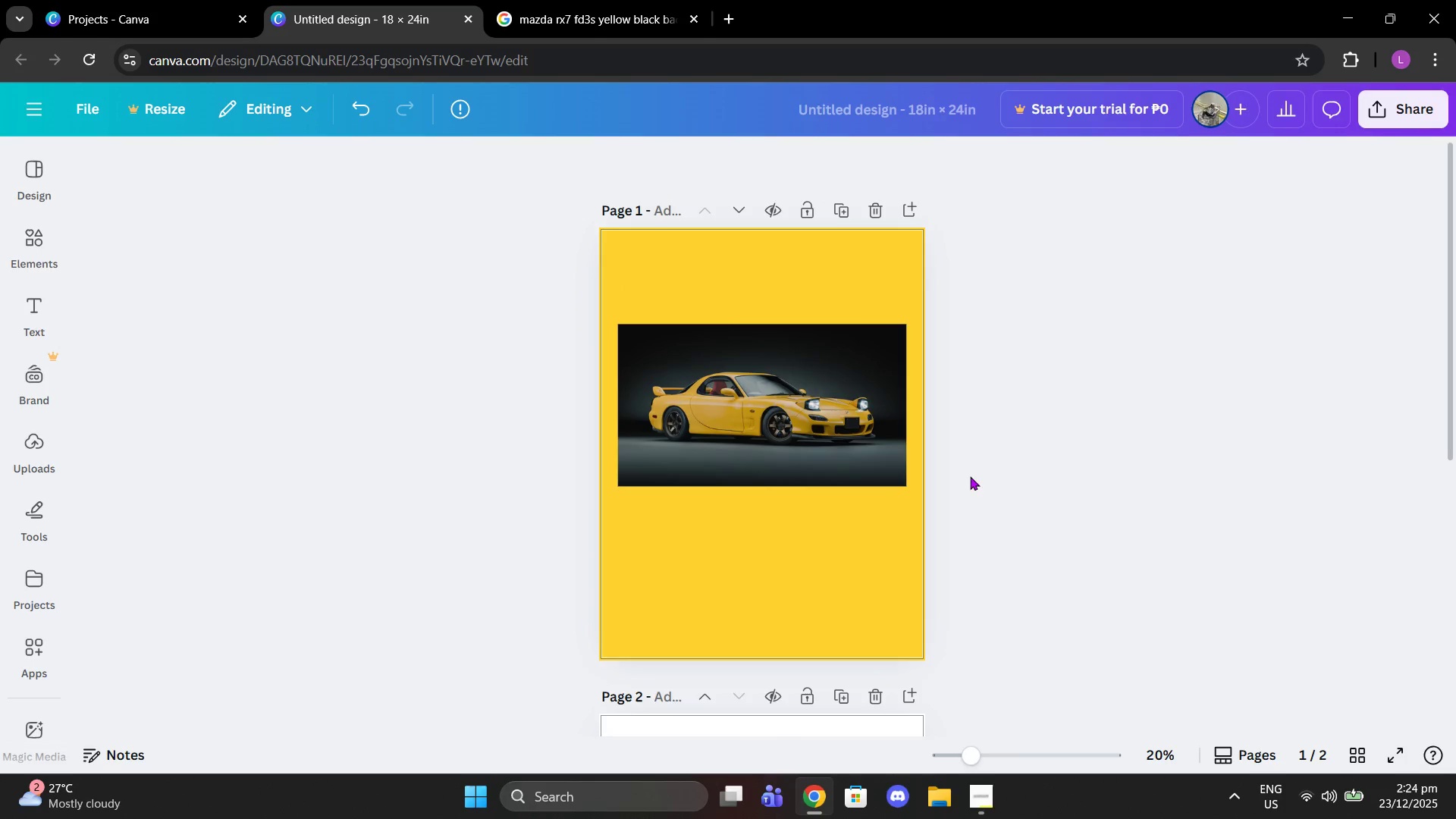 
double_click([857, 407])
 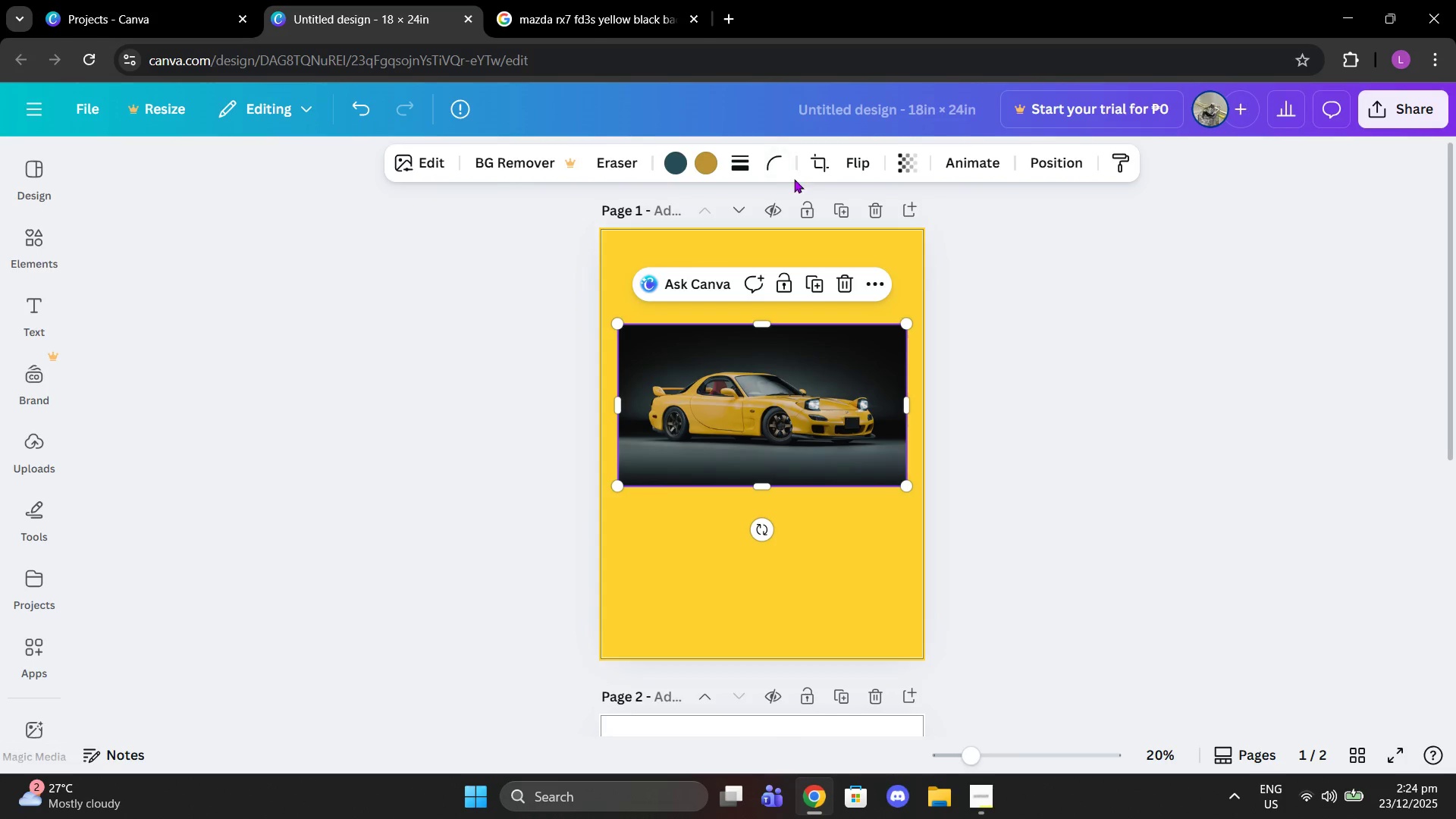 
left_click([808, 166])
 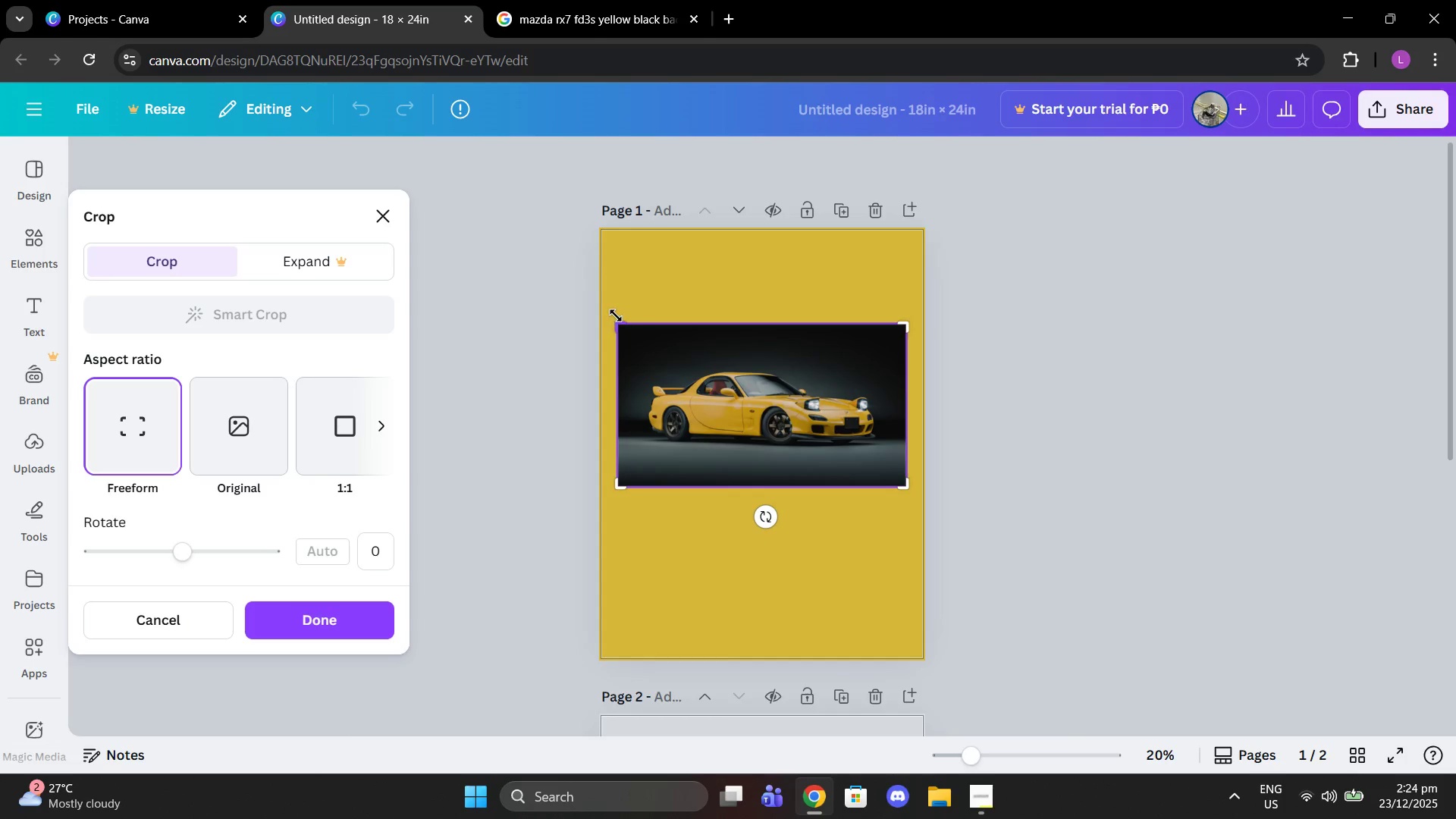 
left_click_drag(start_coordinate=[616, 315], to_coordinate=[598, 364])
 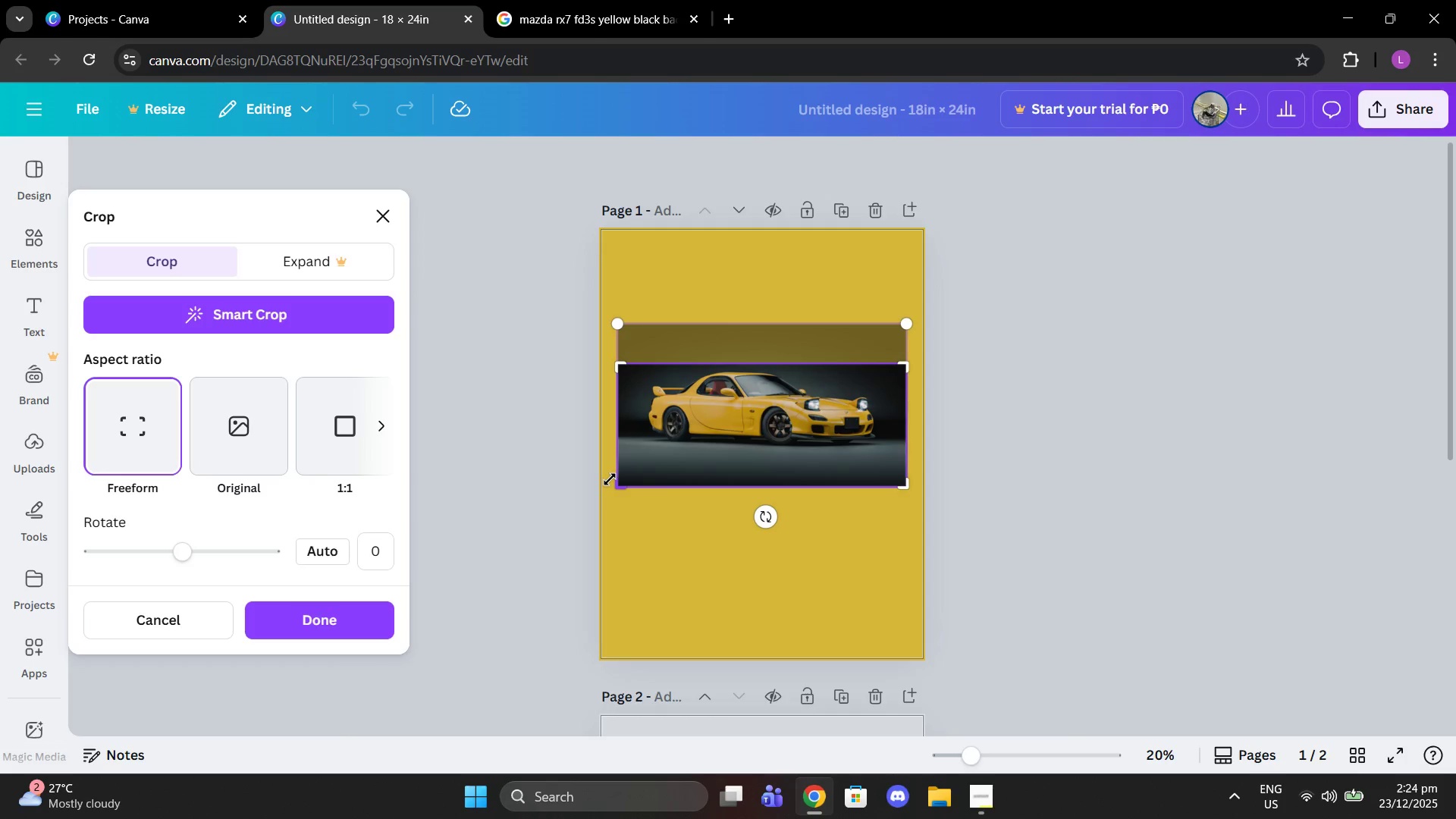 
left_click_drag(start_coordinate=[611, 479], to_coordinate=[611, 449])
 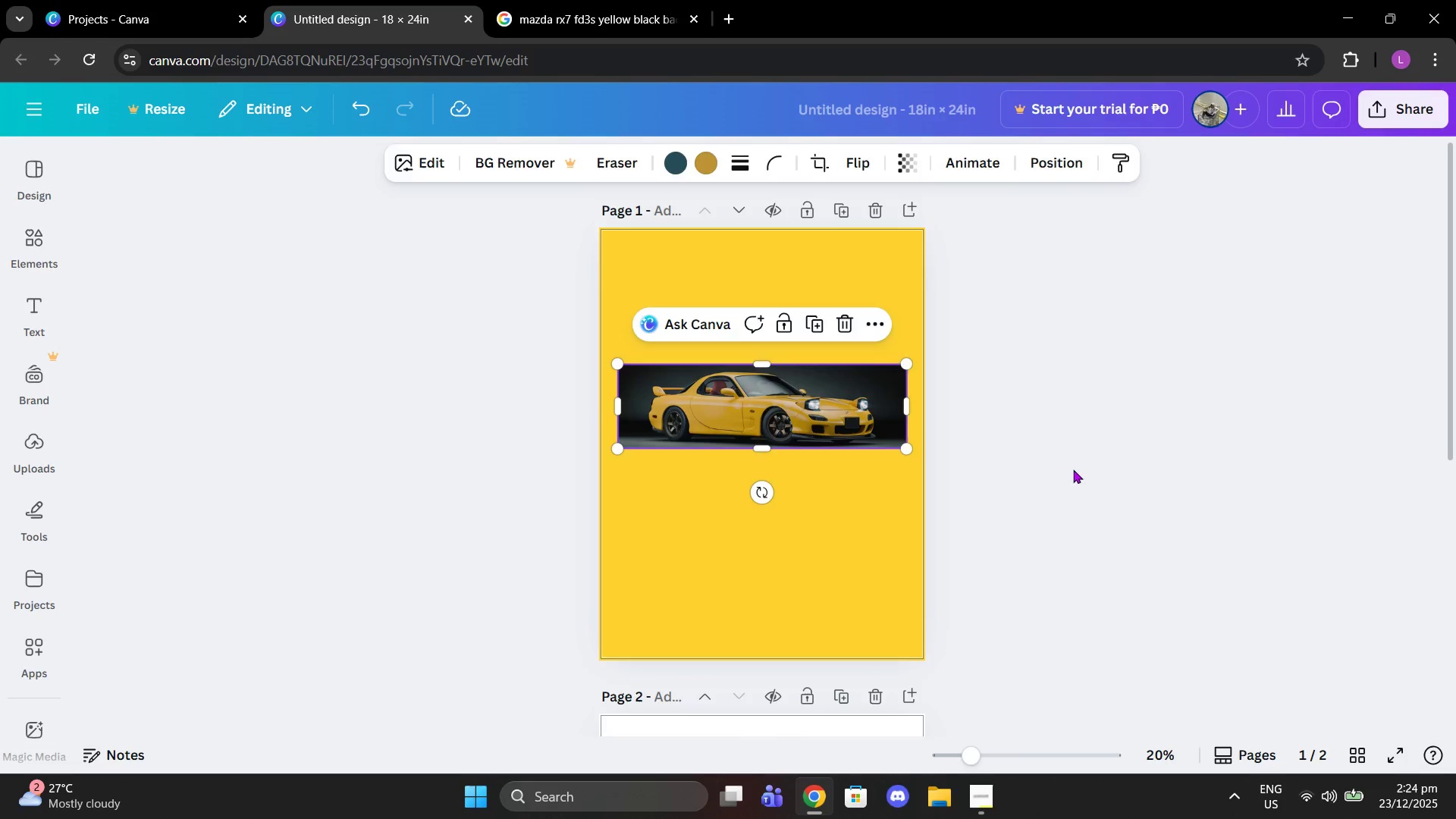 
left_click([1073, 469])
 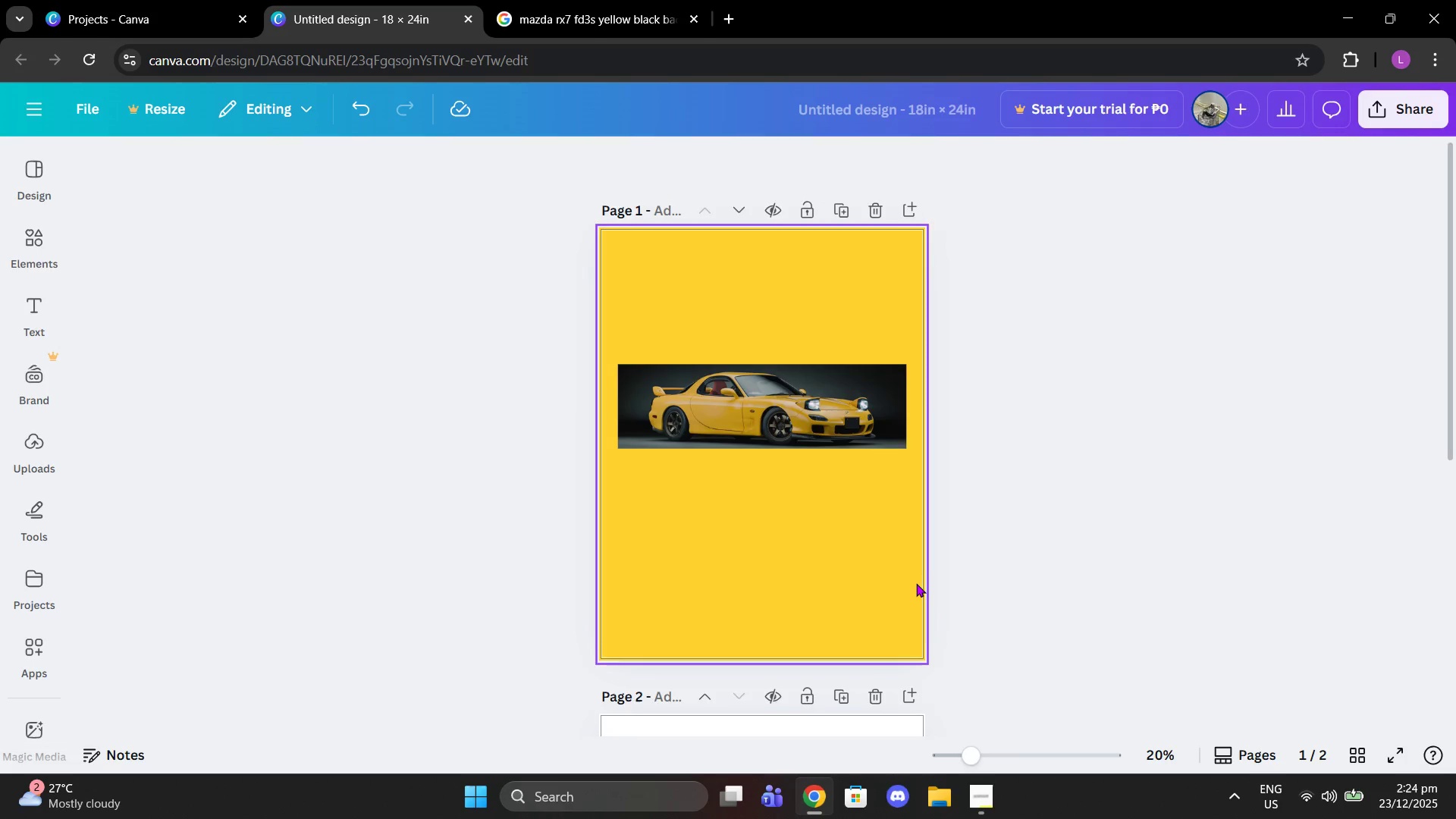 
scroll: coordinate [916, 585], scroll_direction: down, amount: 3.0
 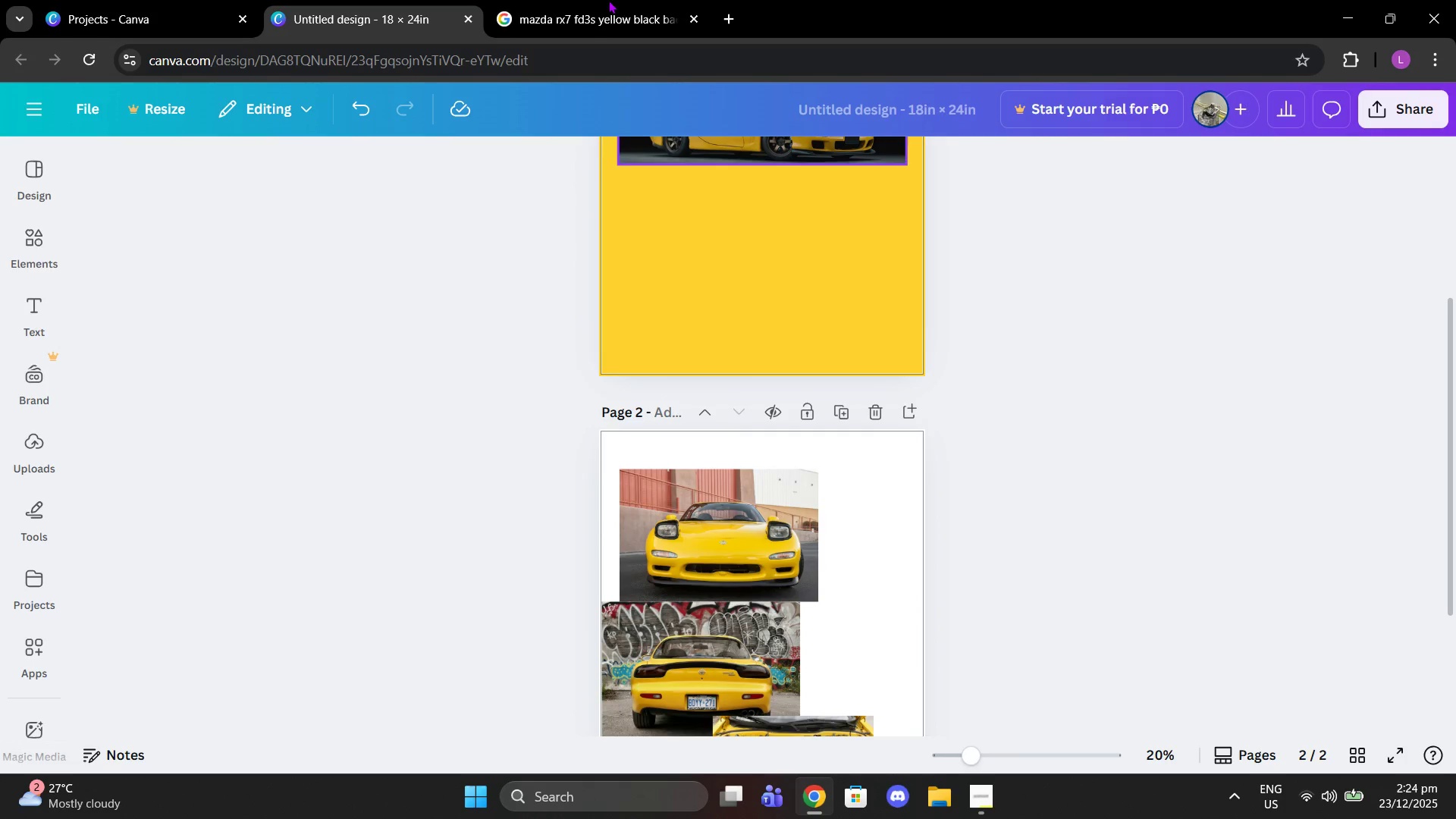 
left_click([607, 0])
 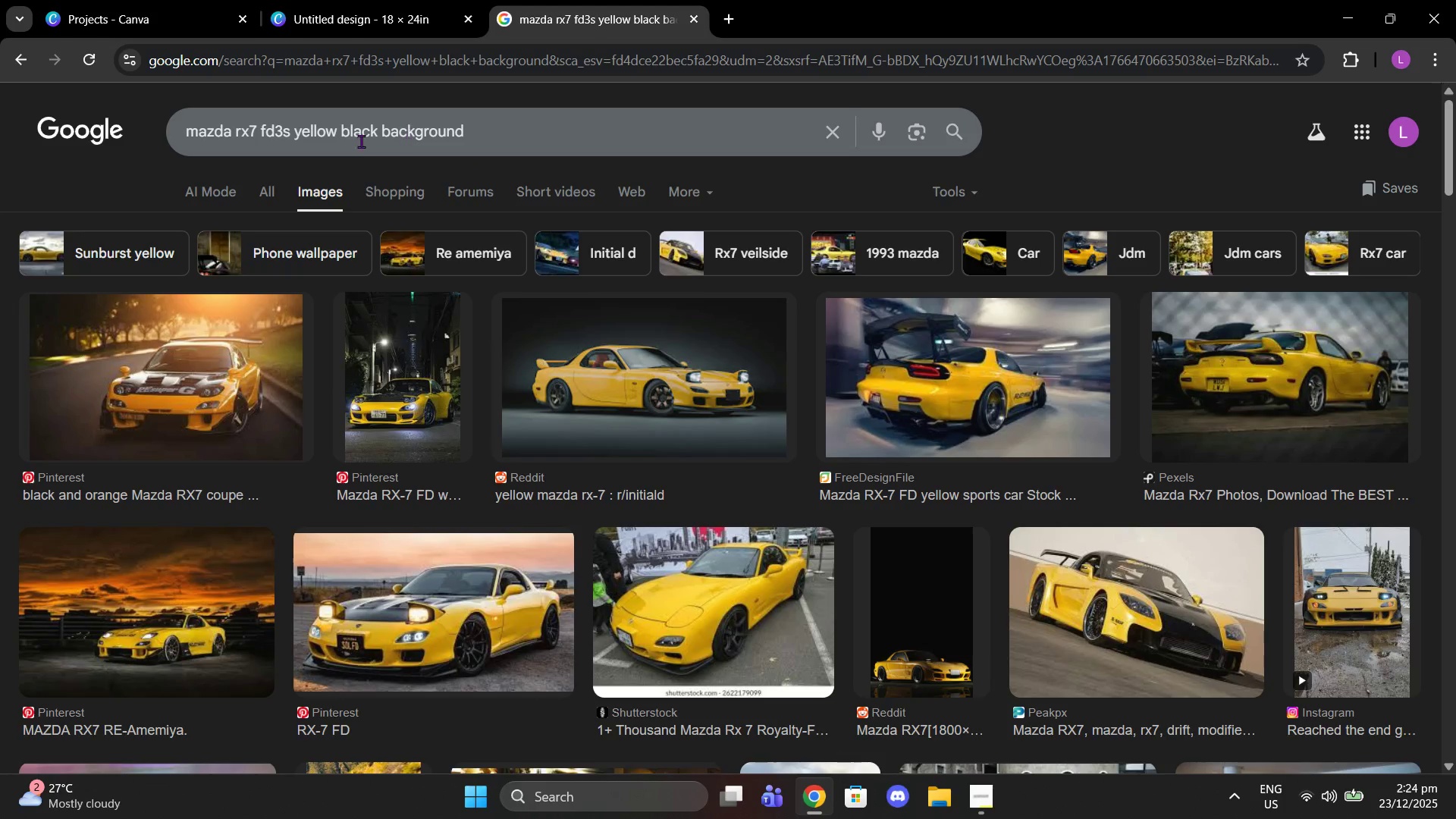 
double_click([326, 142])
 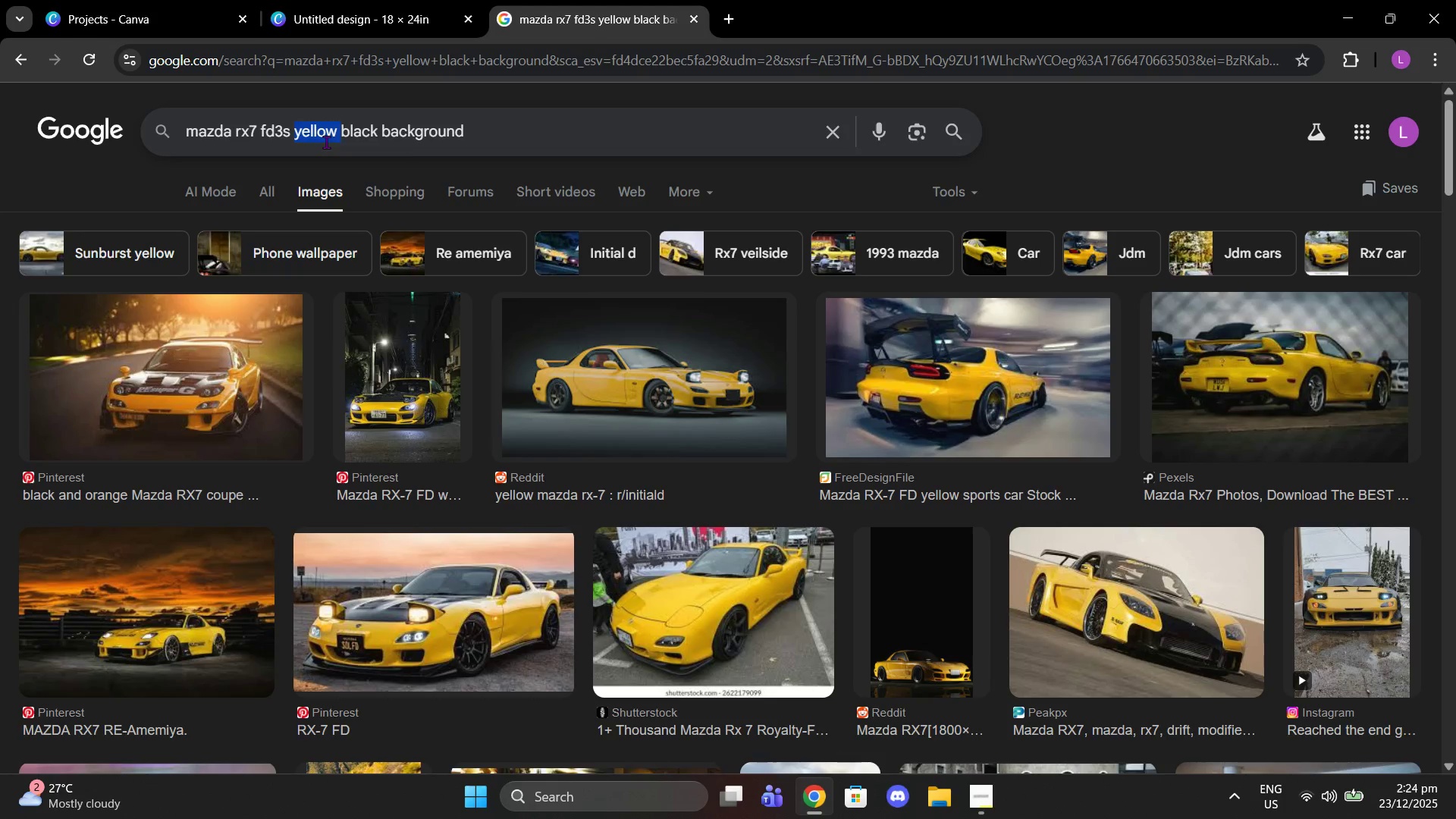 
type(fronmt )
key(Backspace)
key(Backspace)
key(Backspace)
type(t view )
 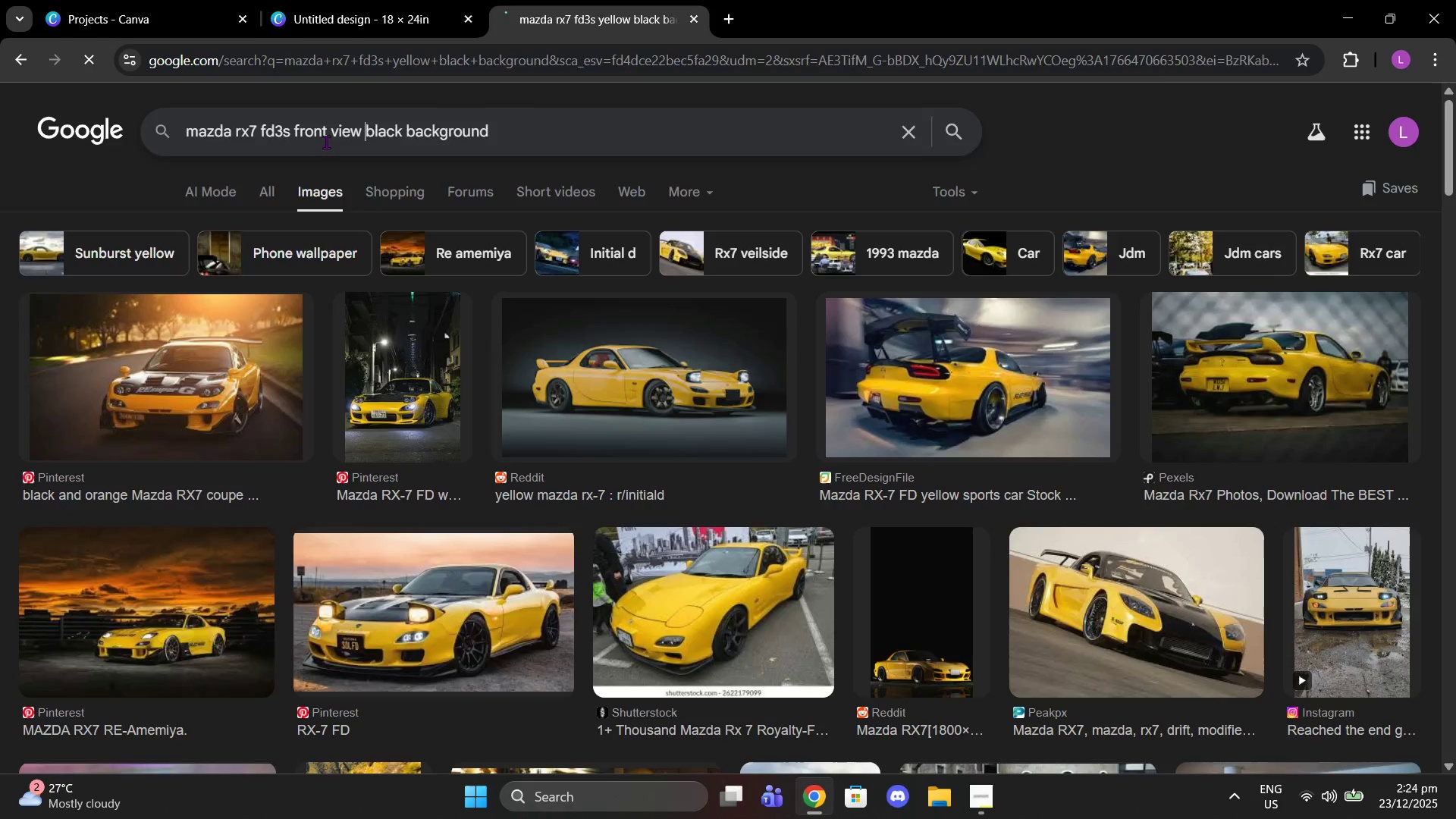 
key(Enter)
 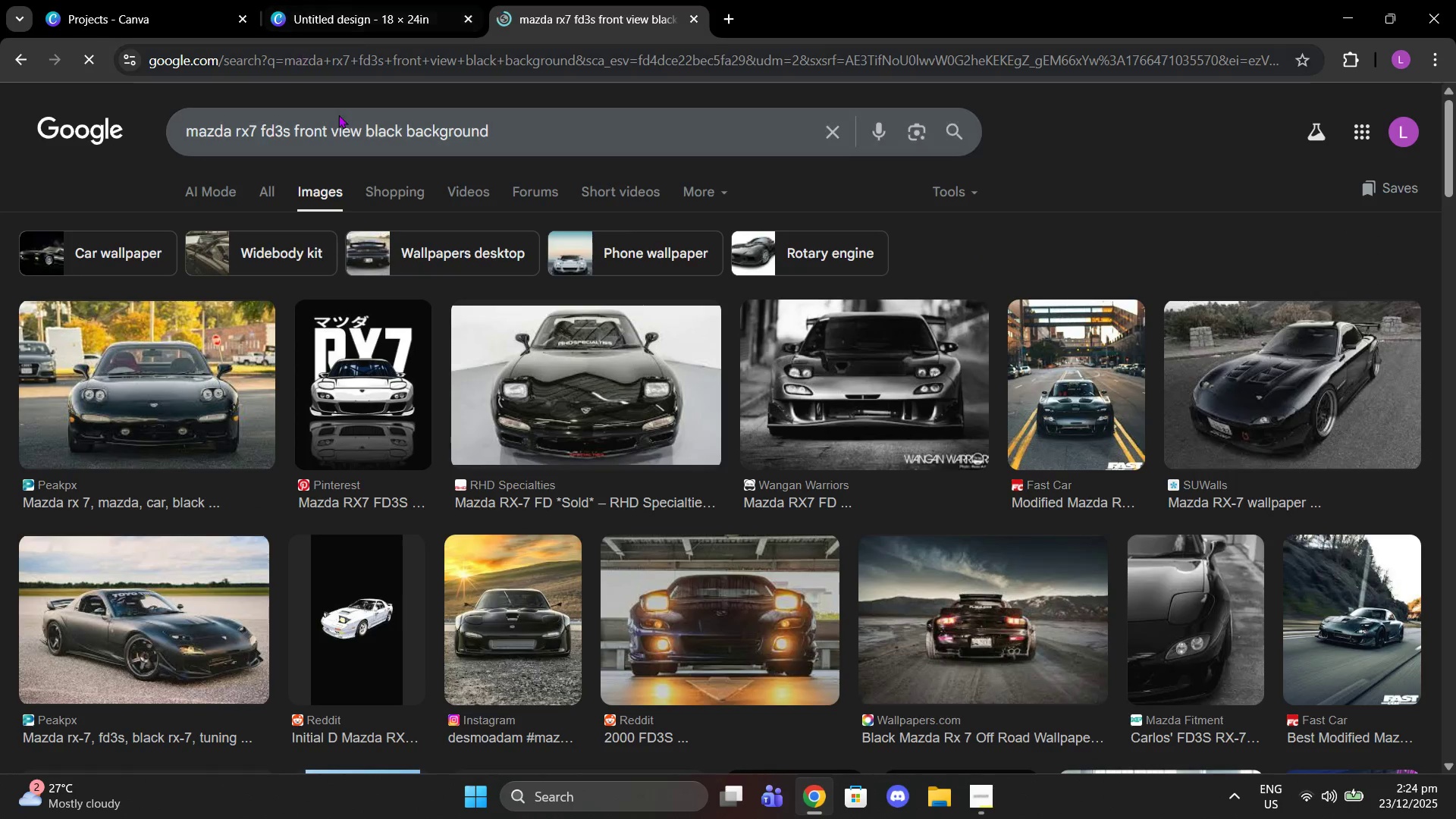 
double_click([386, 140])
 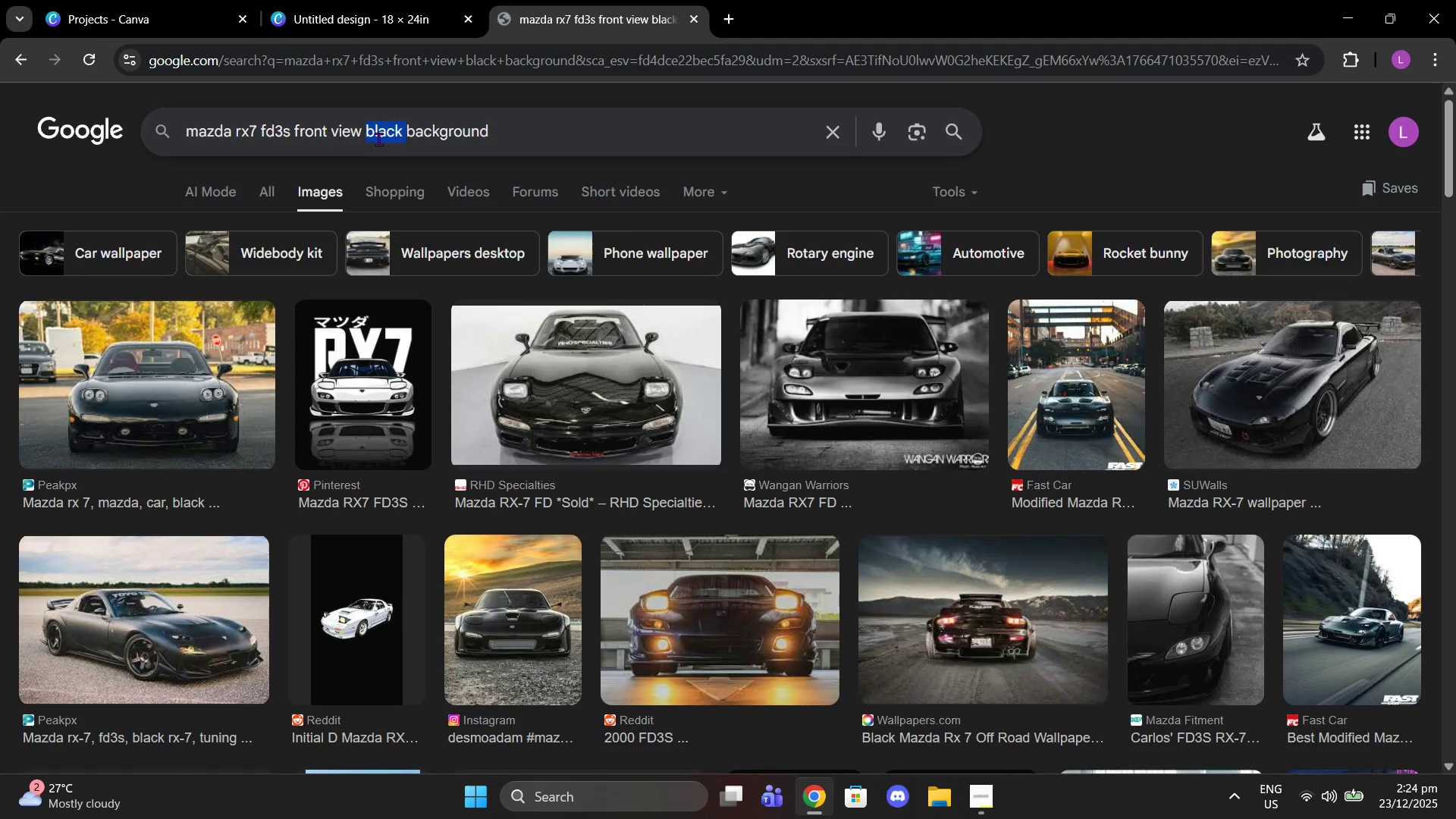 
left_click([355, 132])
 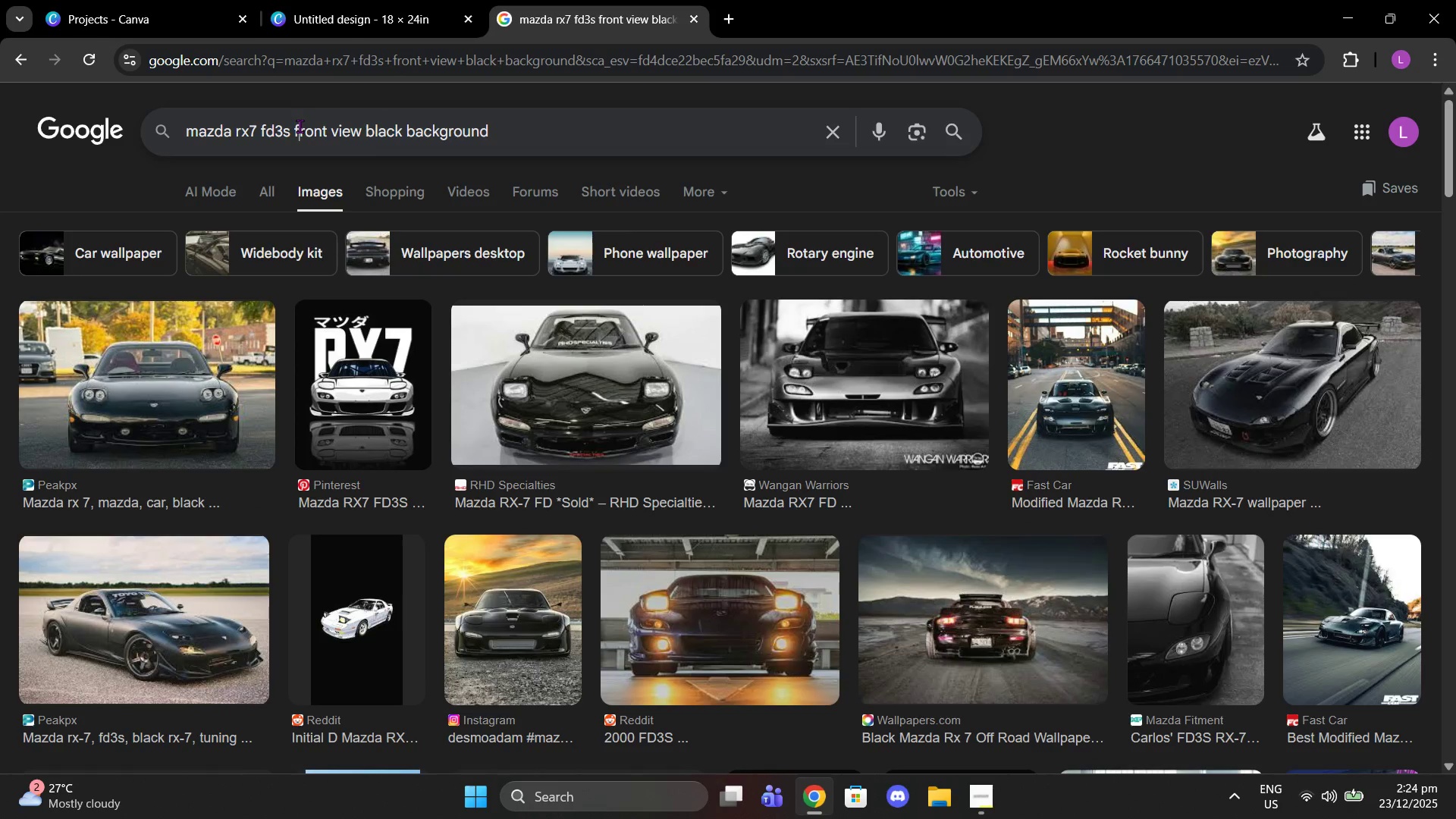 
left_click([290, 124])
 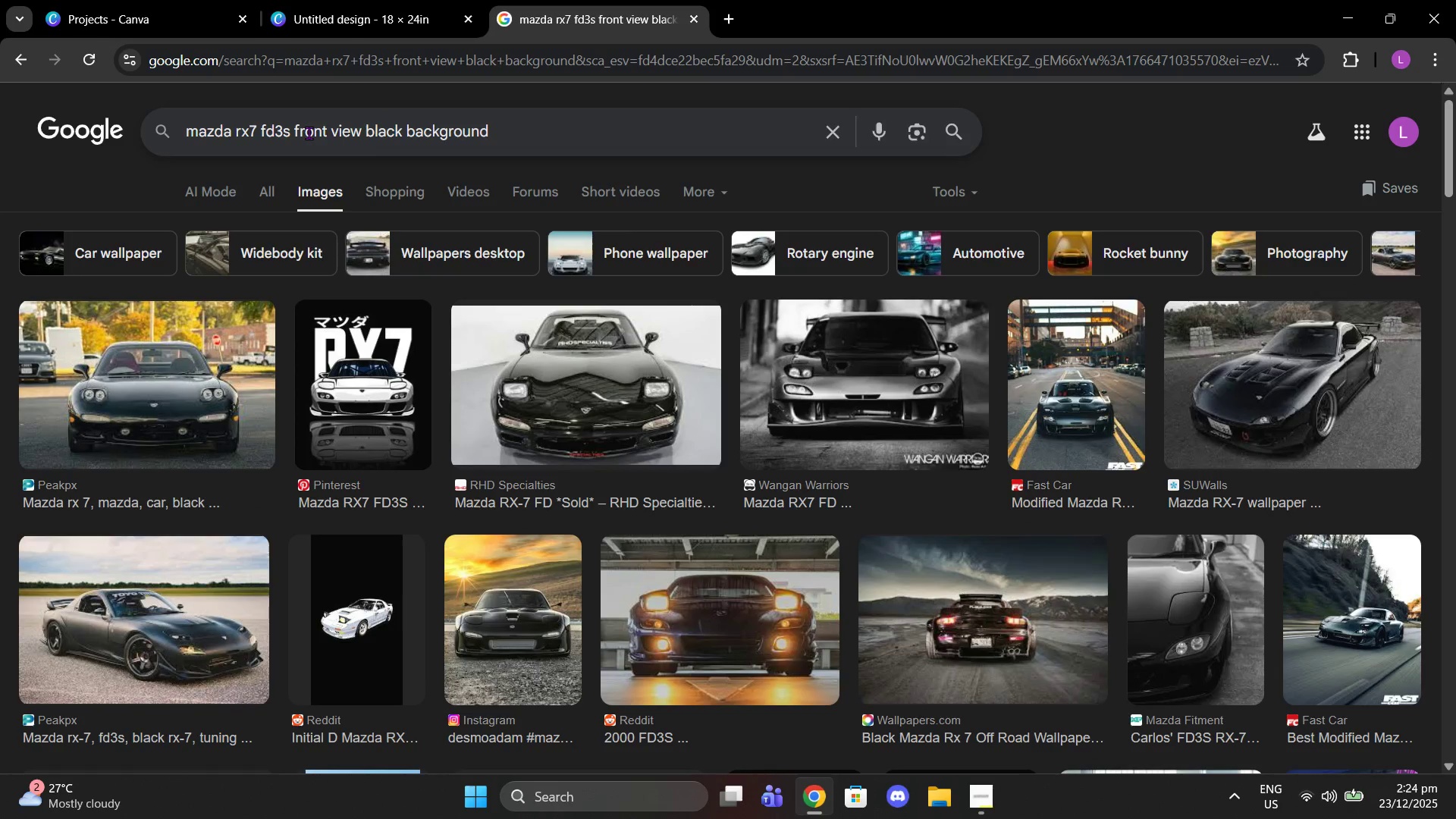 
type( yellow)
 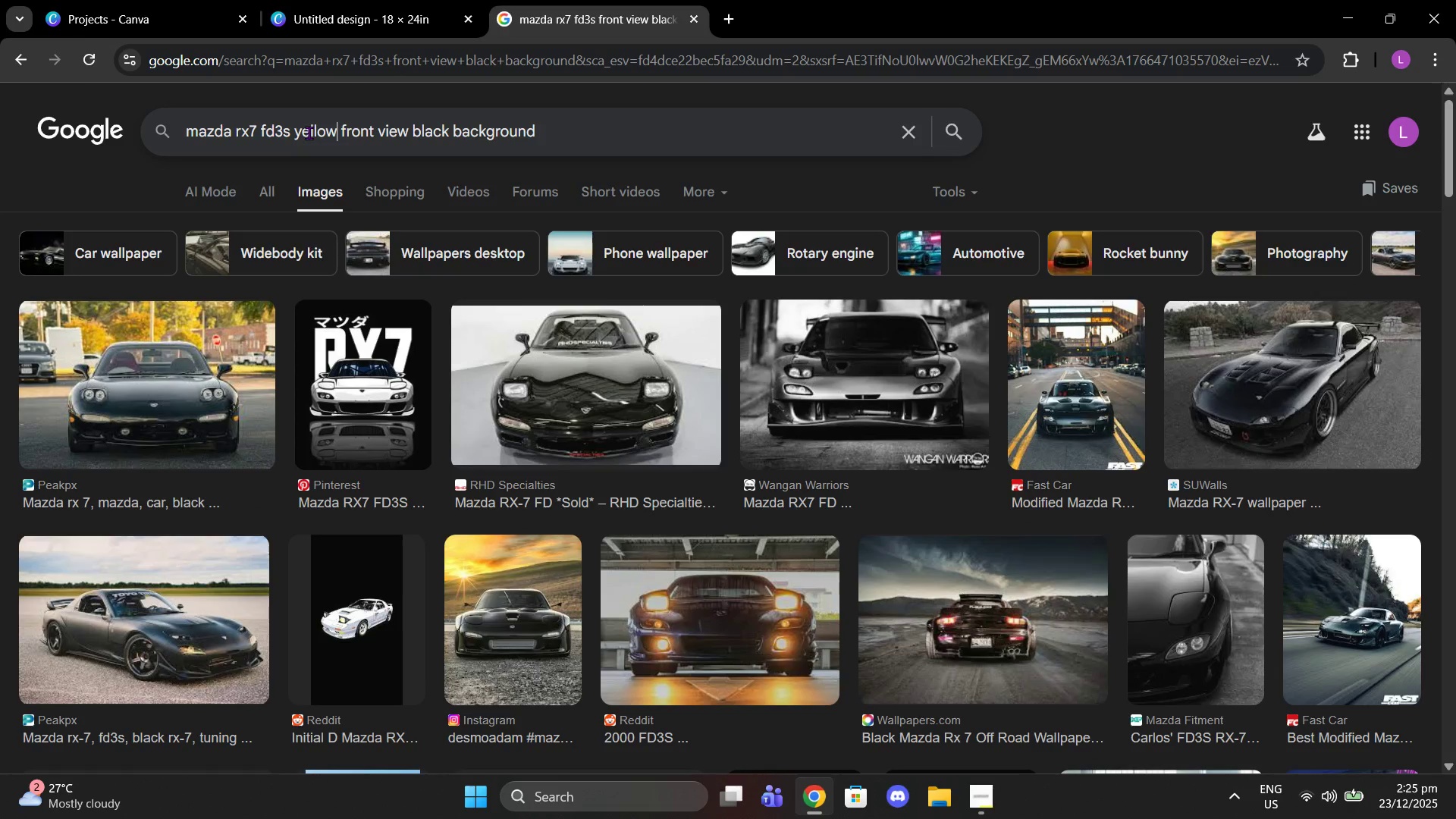 
key(Enter)
 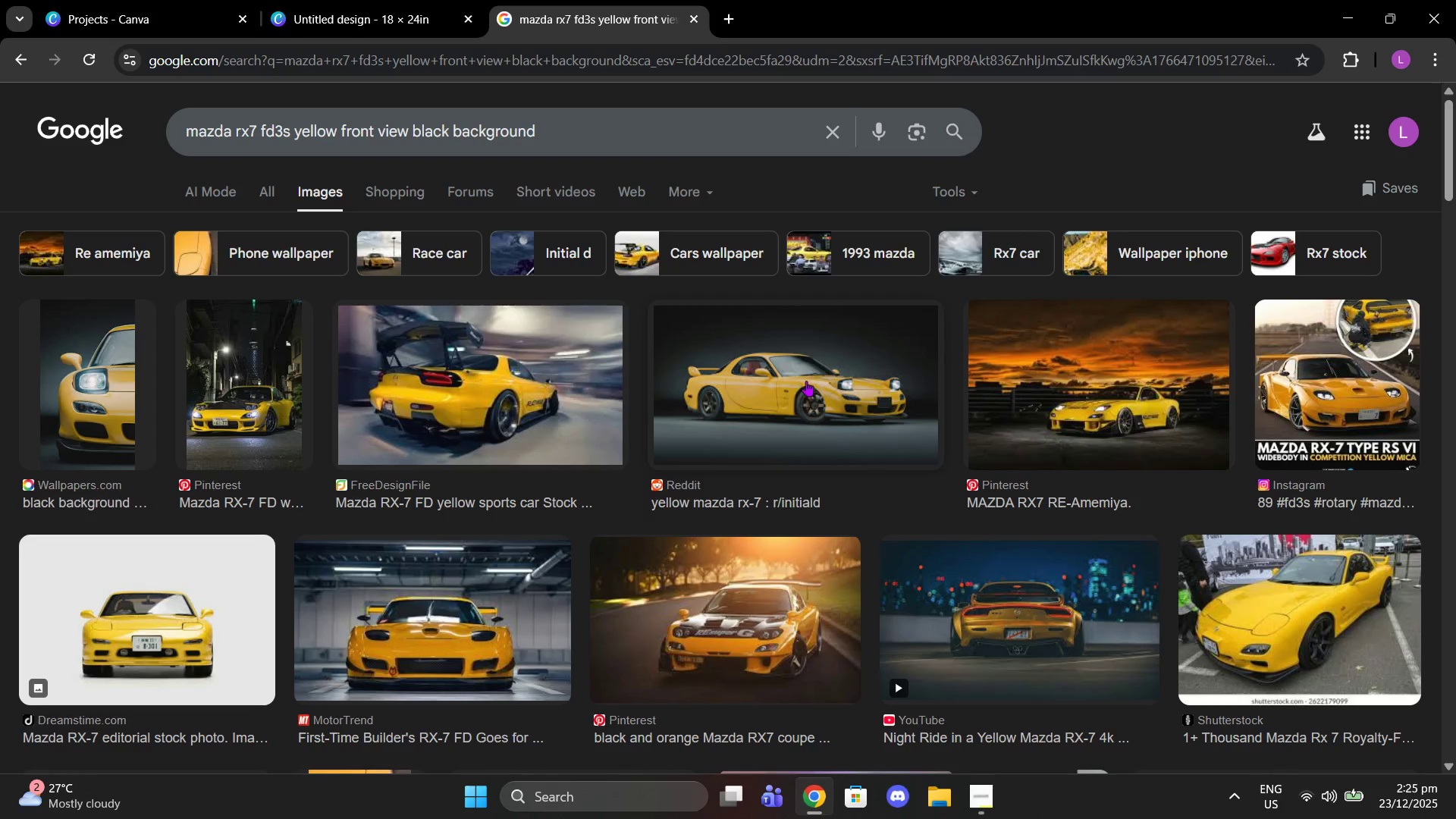 
scroll: coordinate [1010, 424], scroll_direction: down, amount: 4.0
 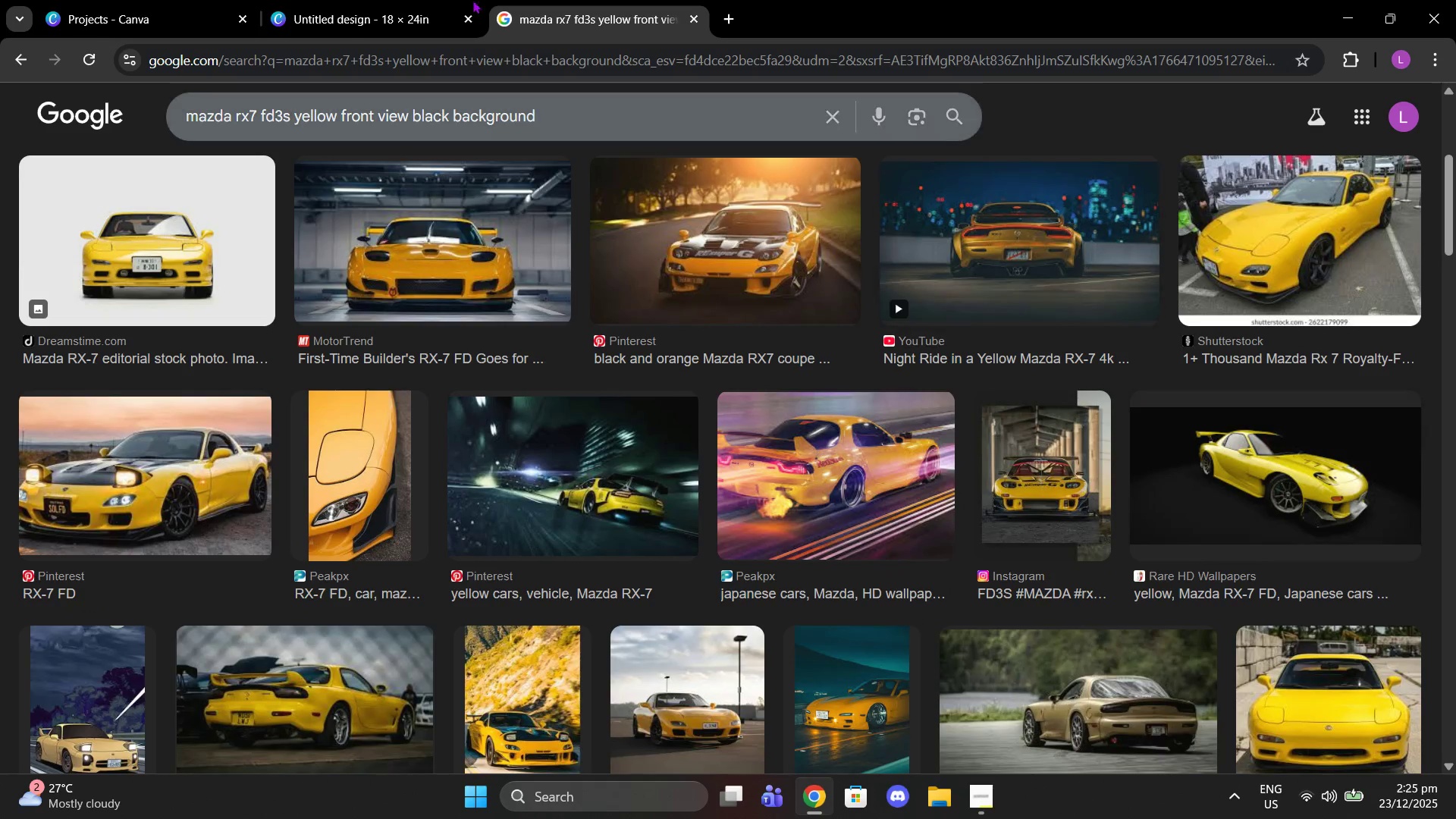 
left_click([389, 0])
 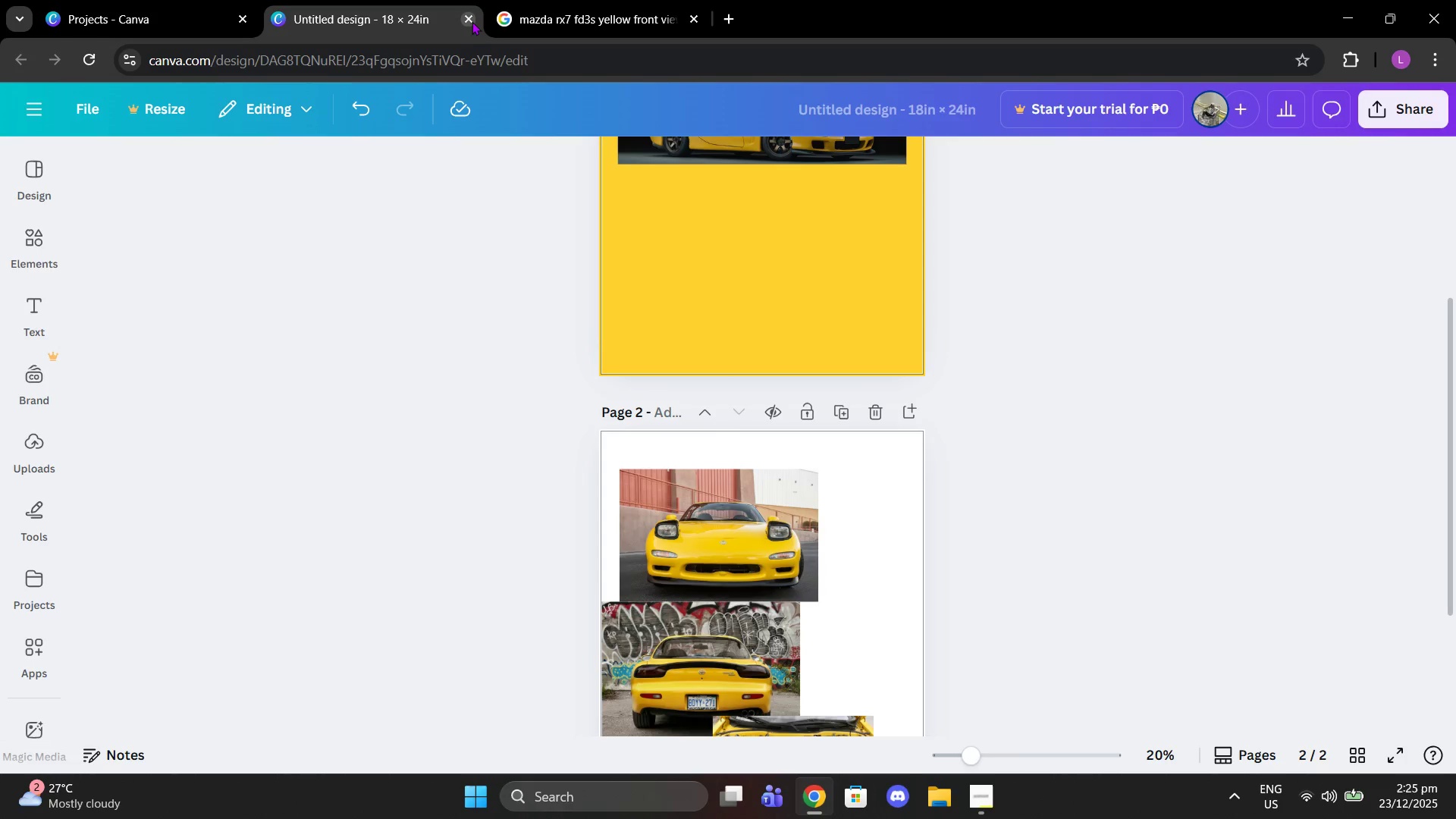 
left_click([469, 19])
 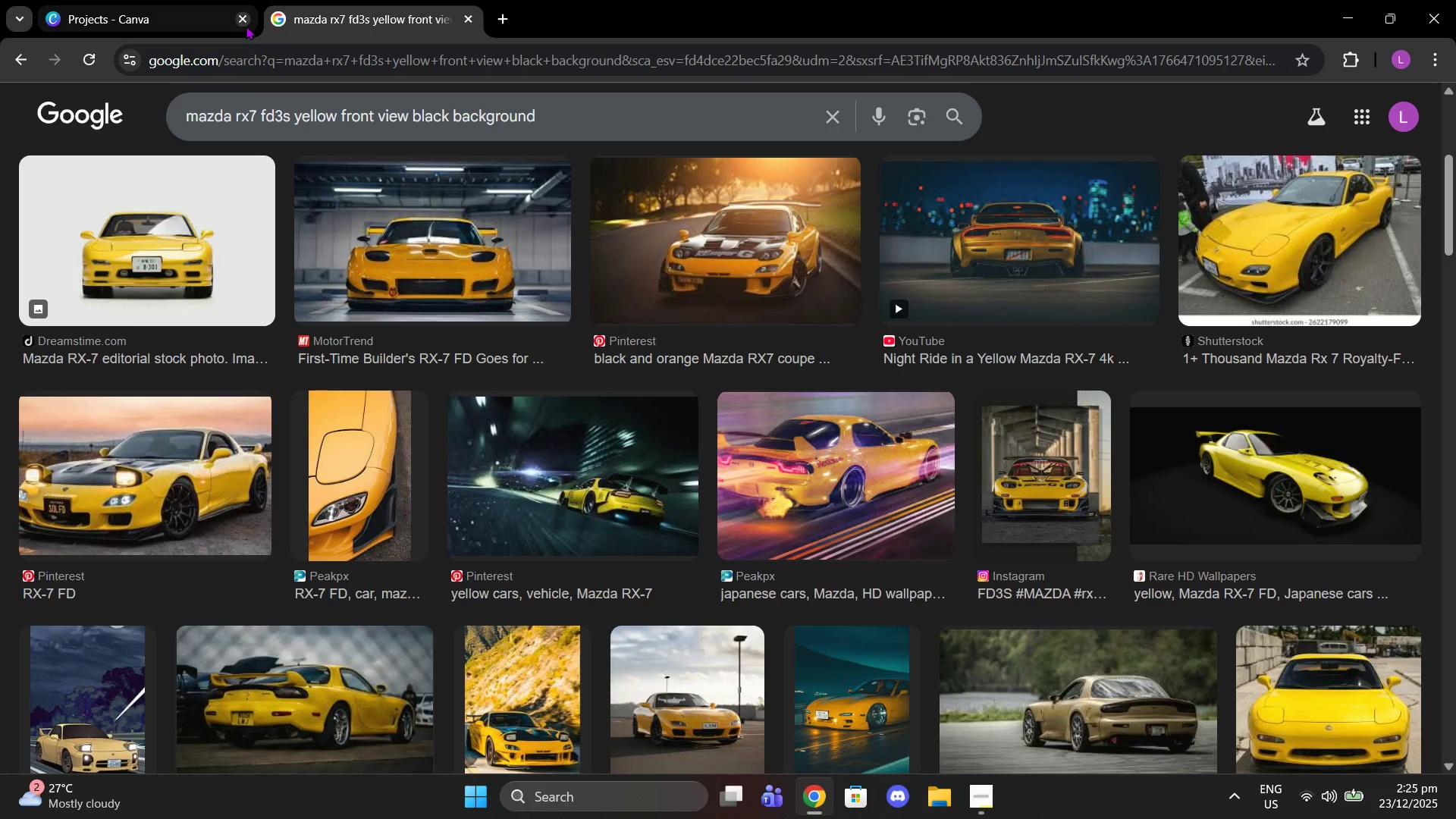 
left_click([246, 26])
 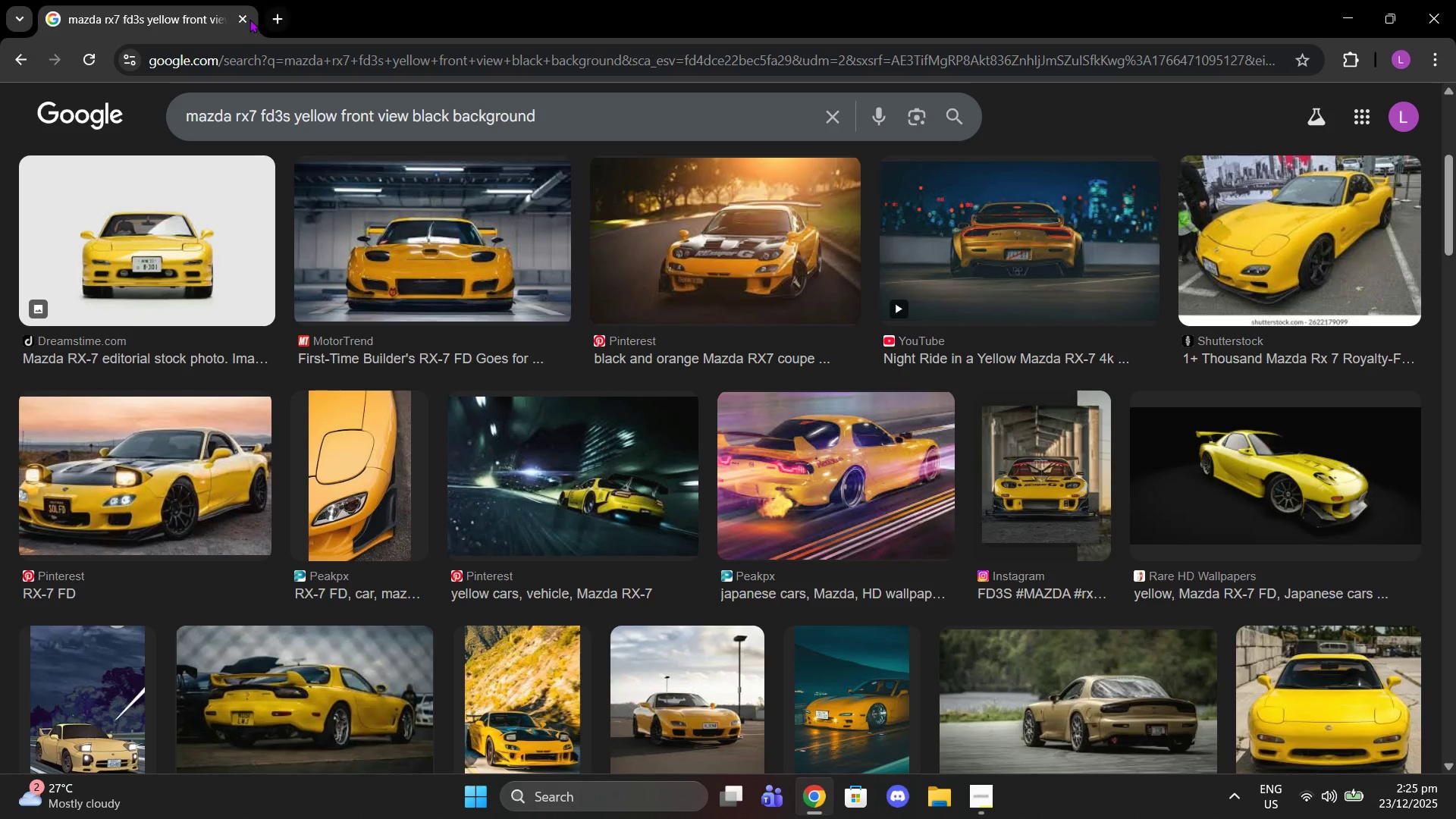 
left_click([246, 19])
 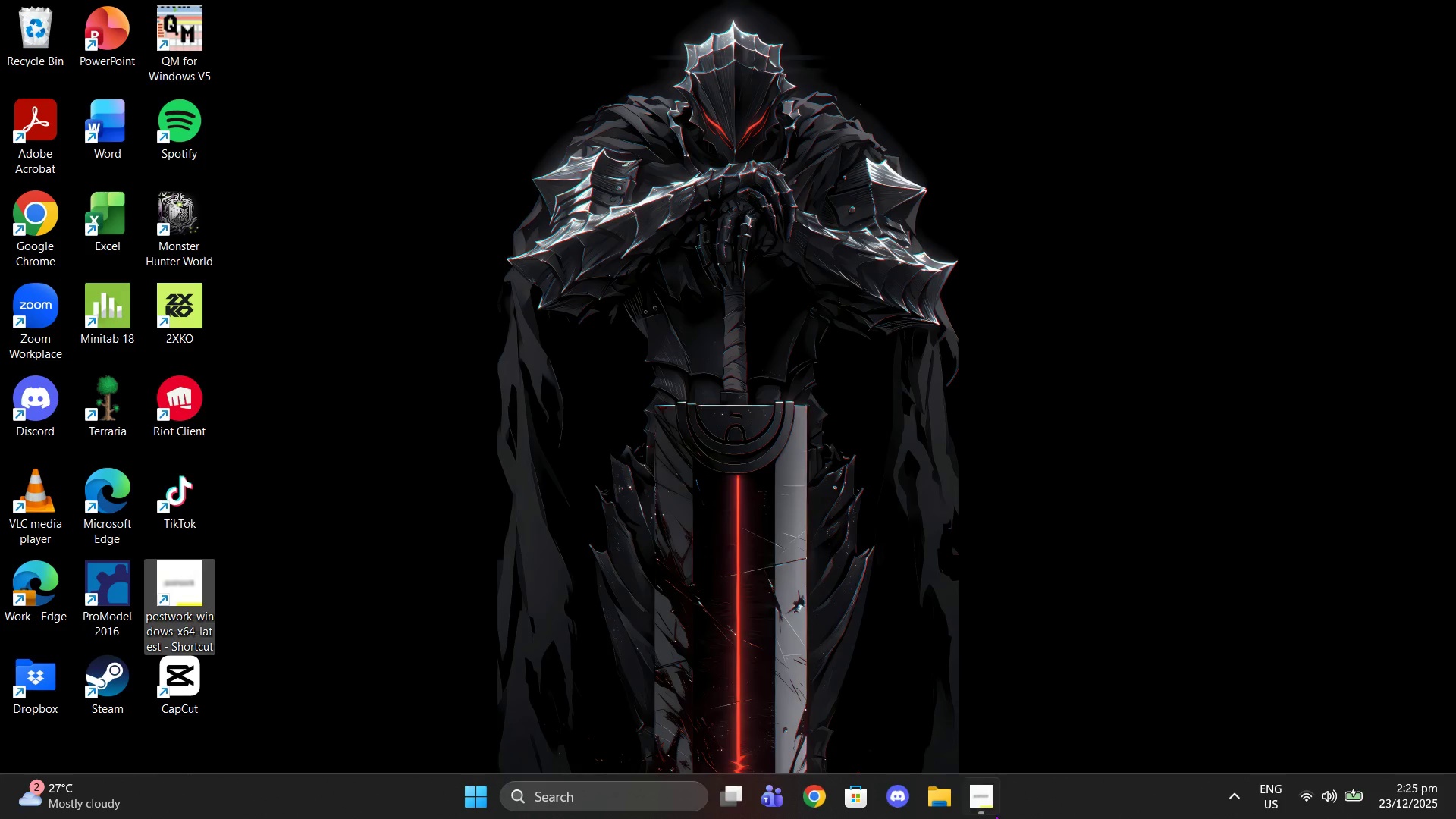 
left_click([993, 814])
 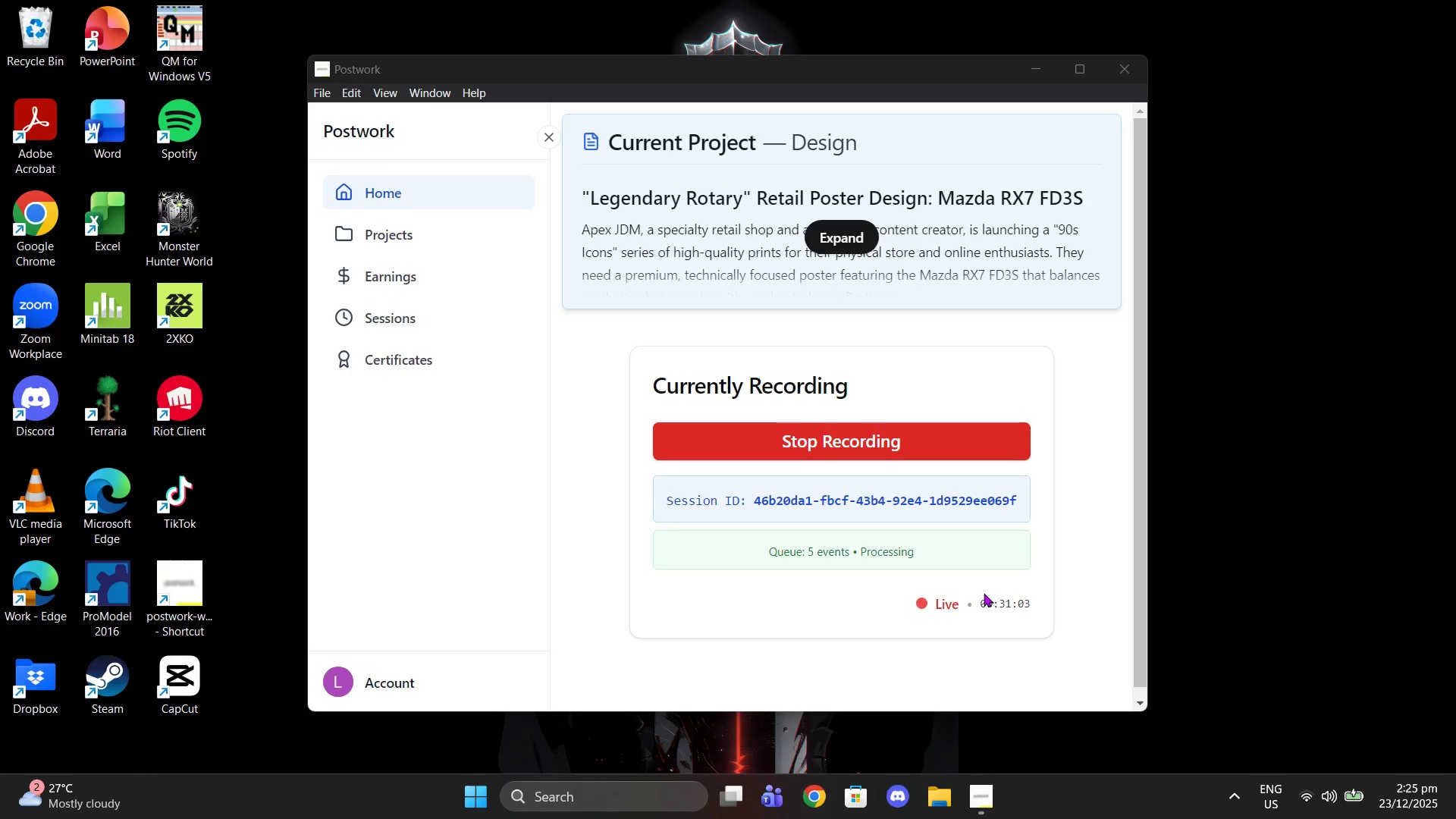 
wait(8.52)
 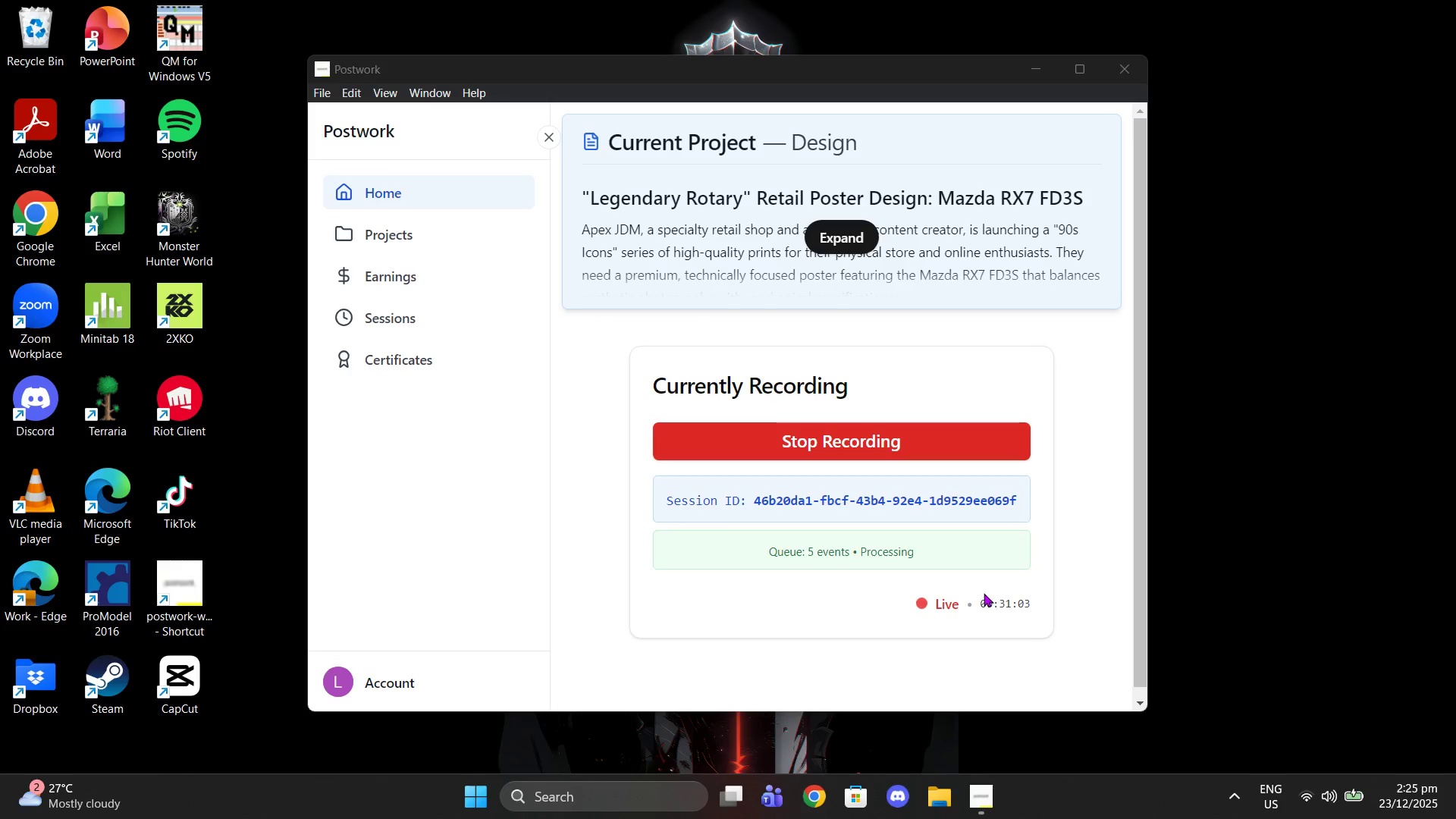 
type(ca)
 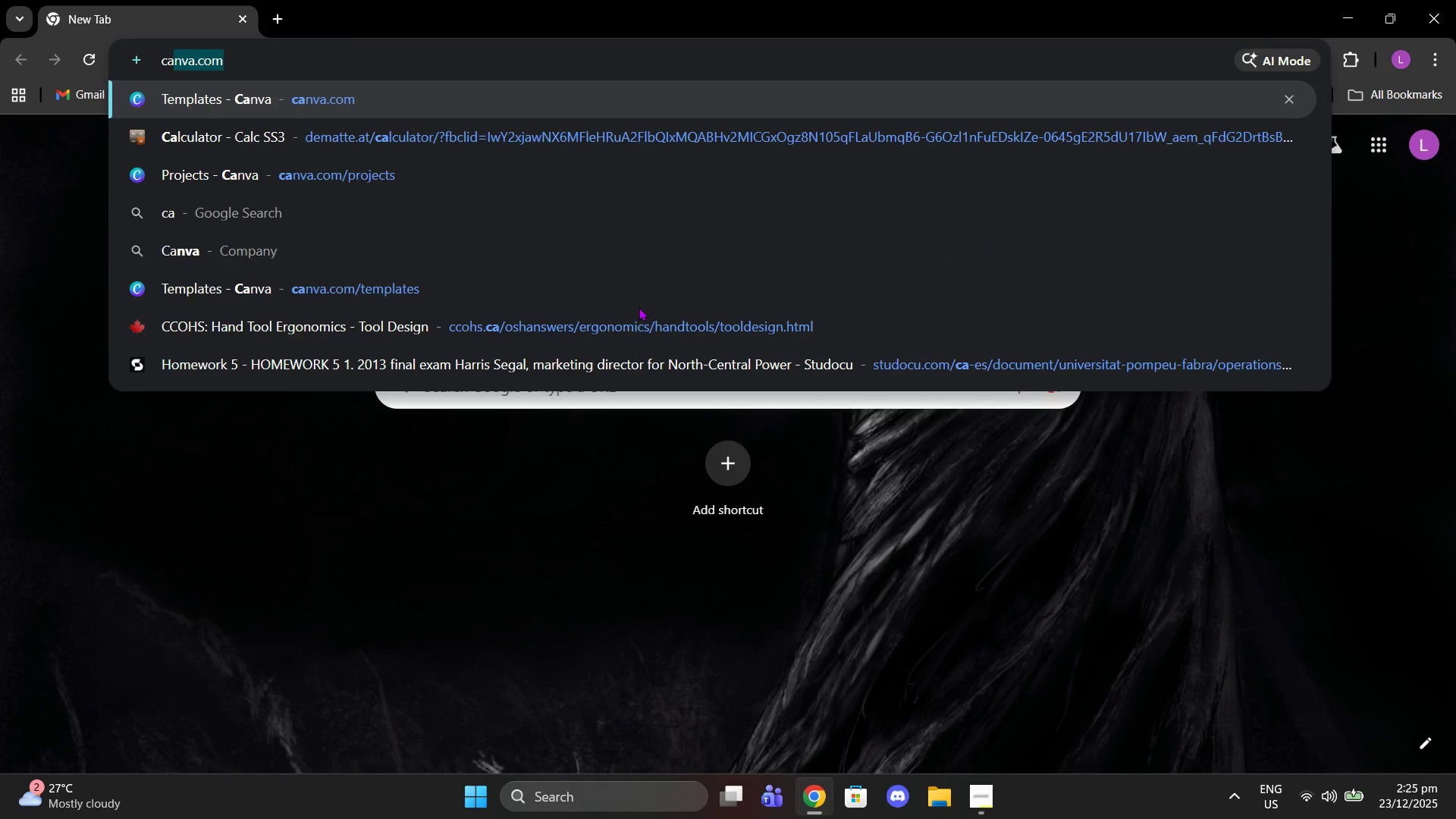 
key(Enter)
 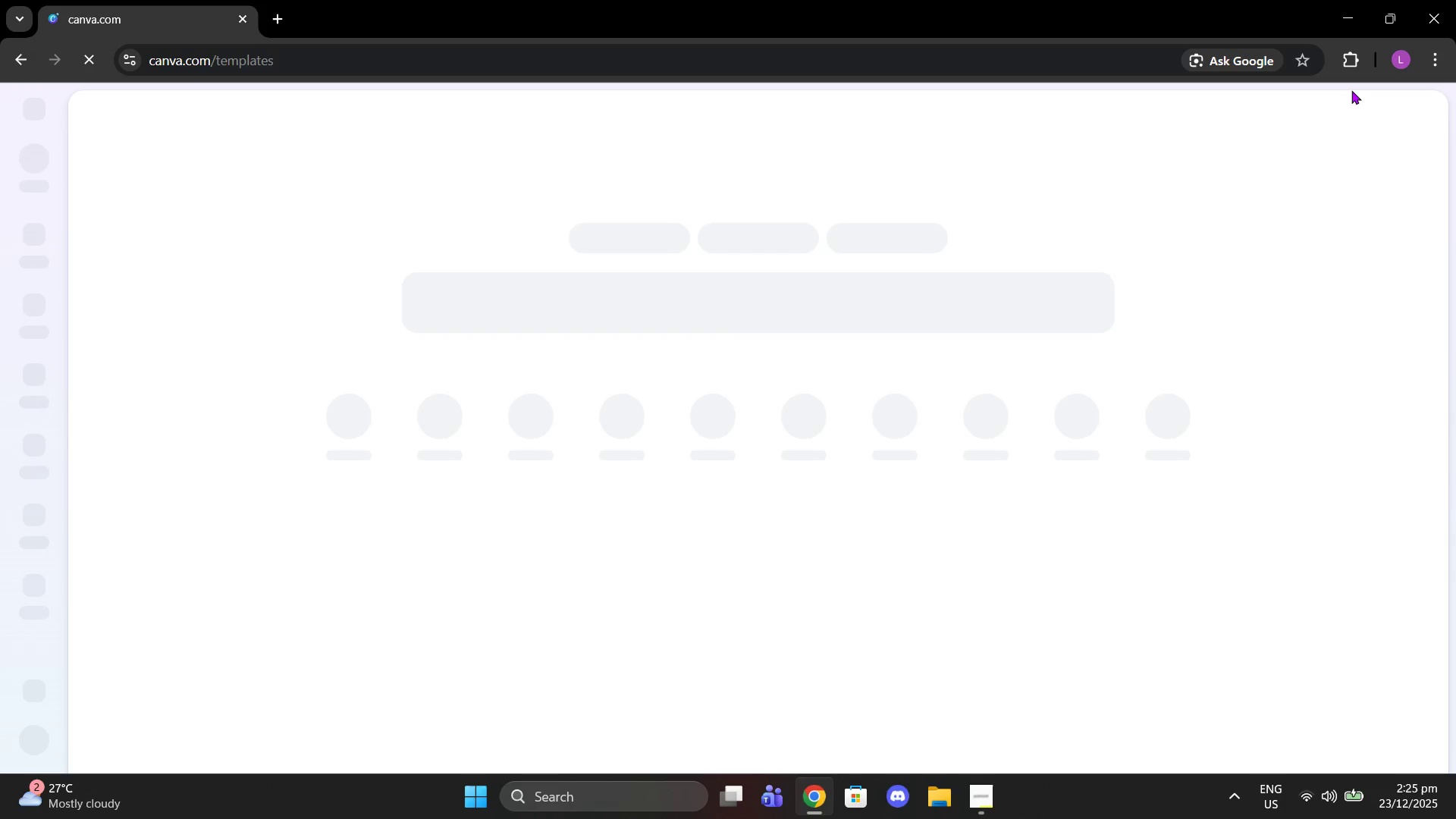 
left_click([1348, 14])